 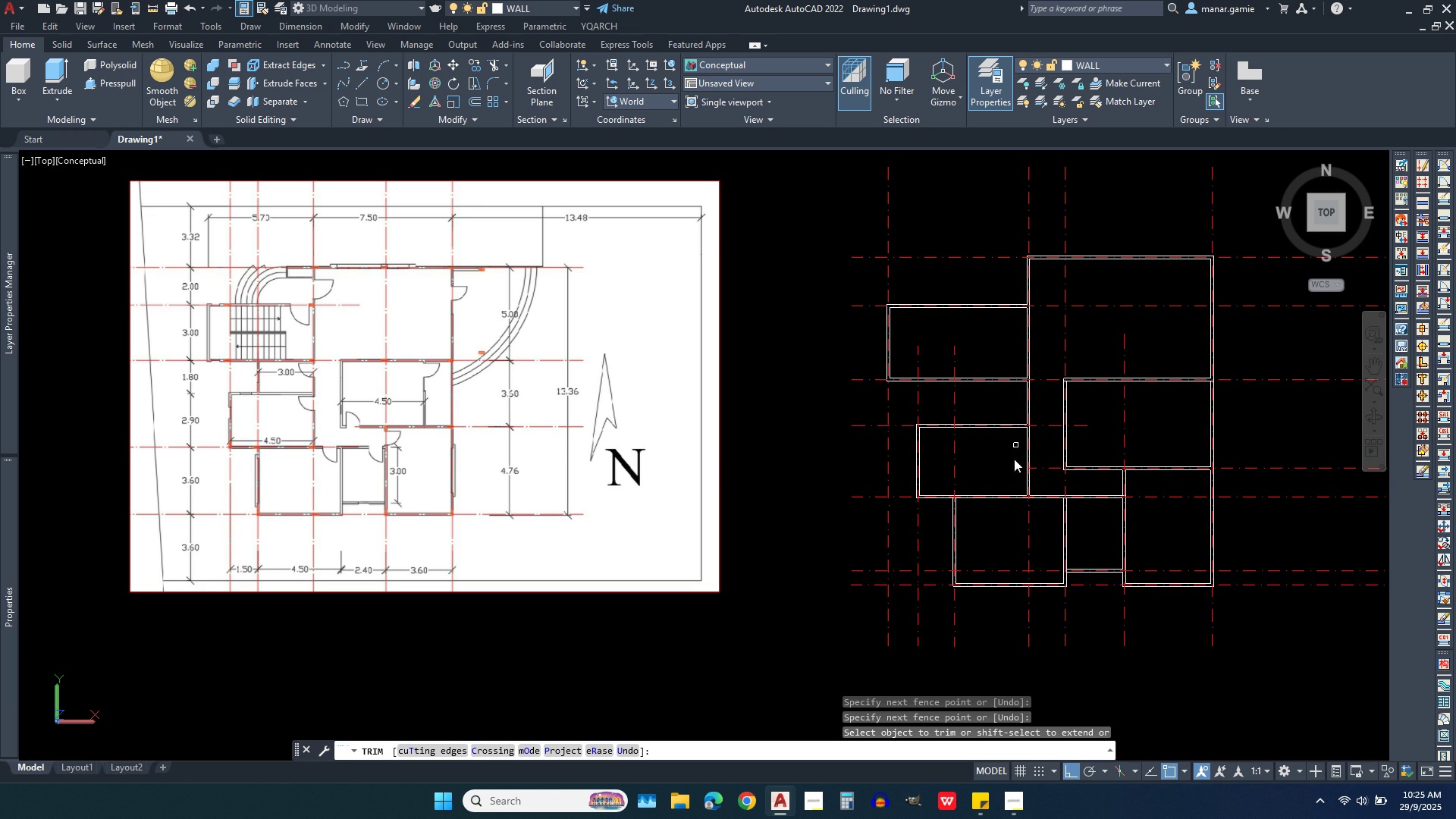 
scroll: coordinate [934, 486], scroll_direction: up, amount: 2.0
 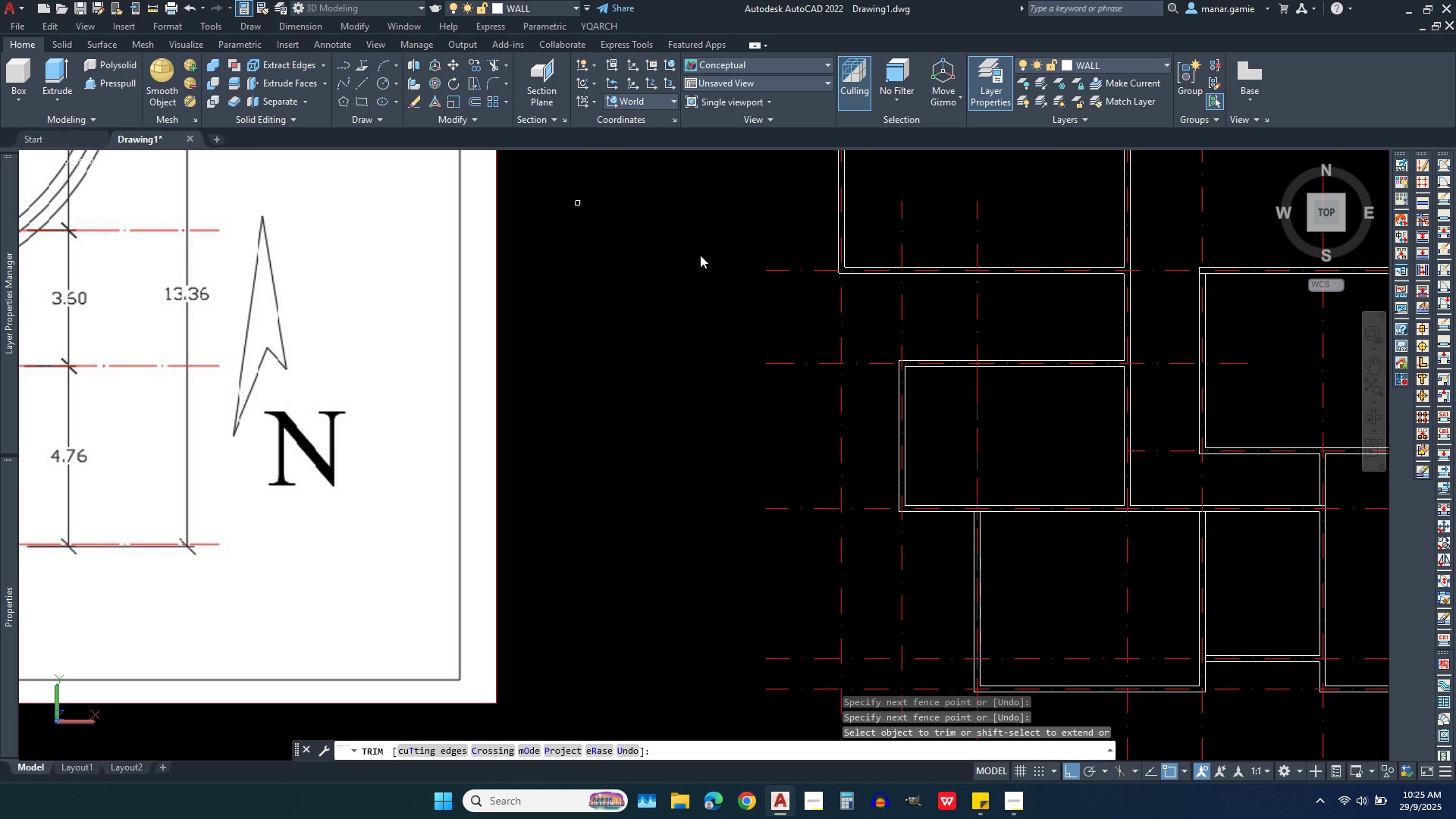 
type(ww)
 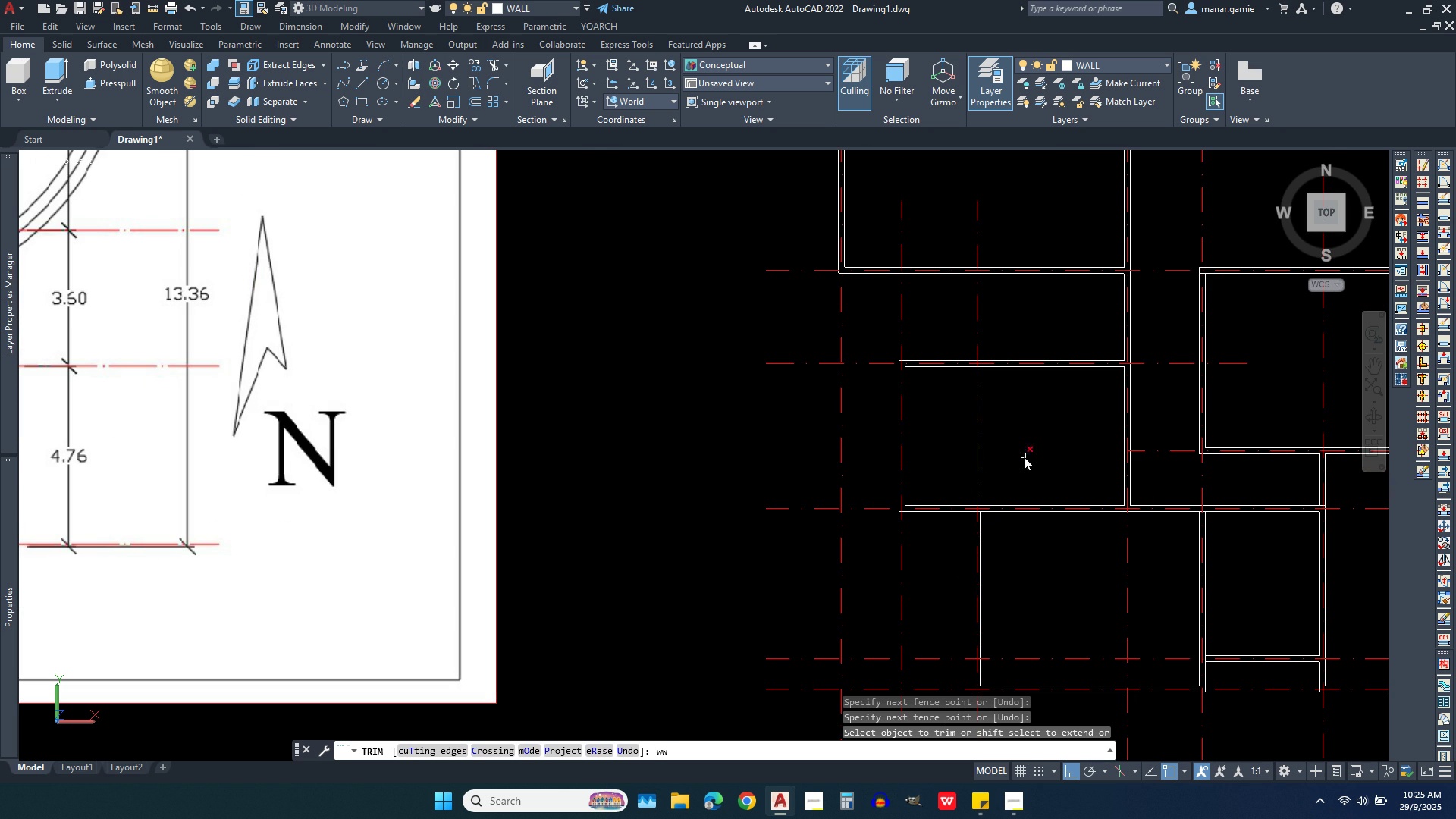 
key(Enter)
 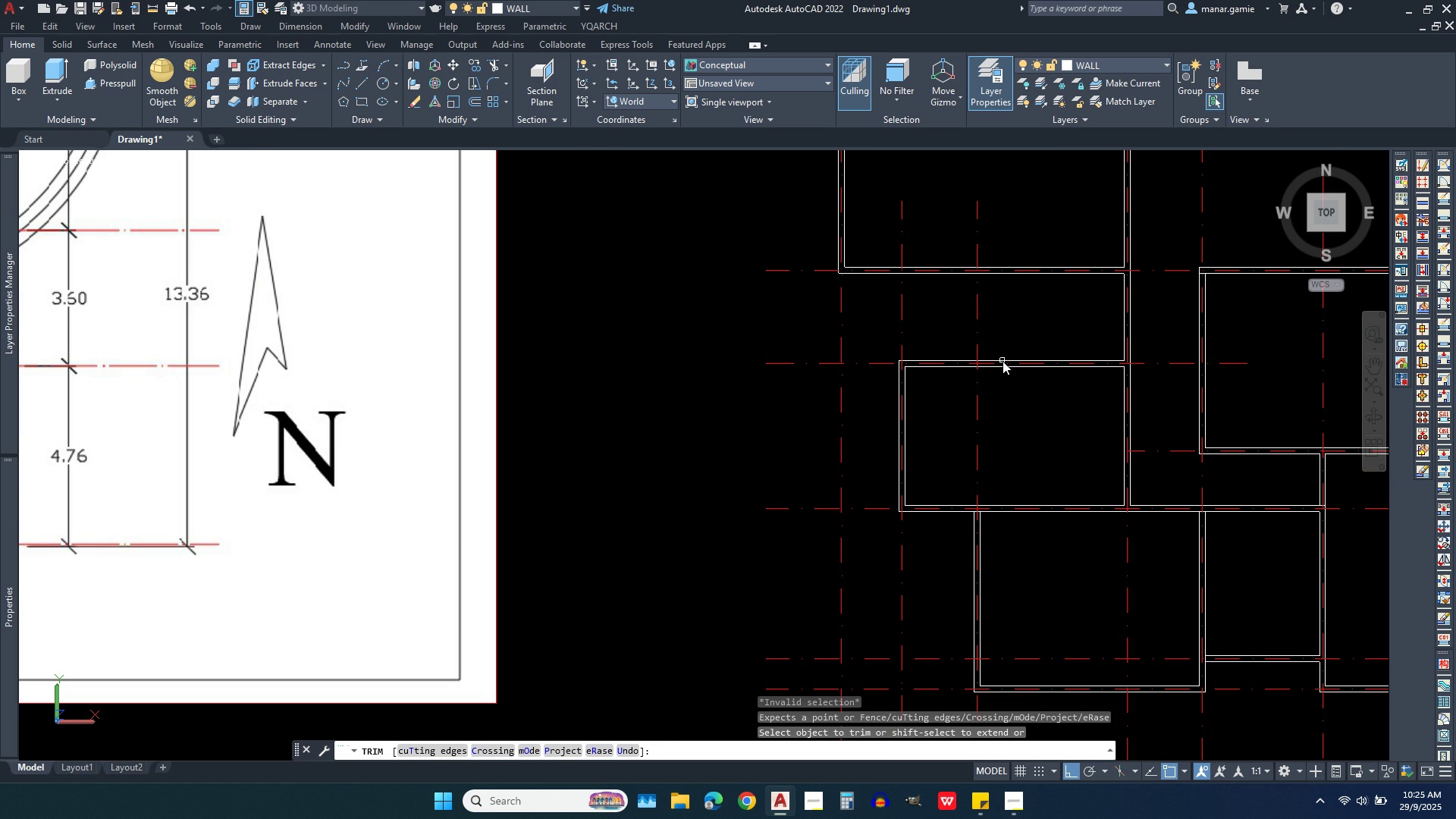 
key(Escape)
type(ww)
 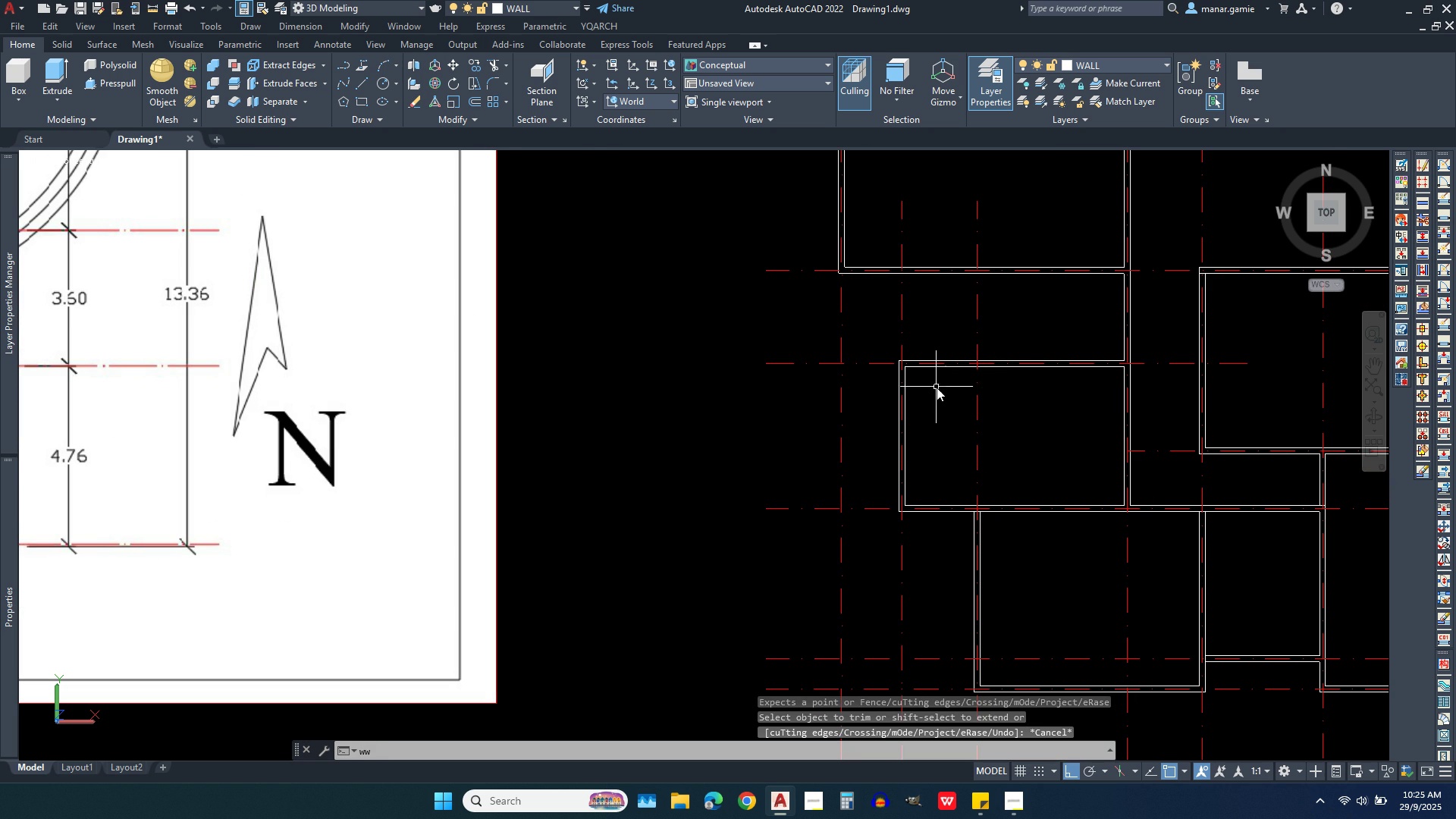 
key(Enter)
 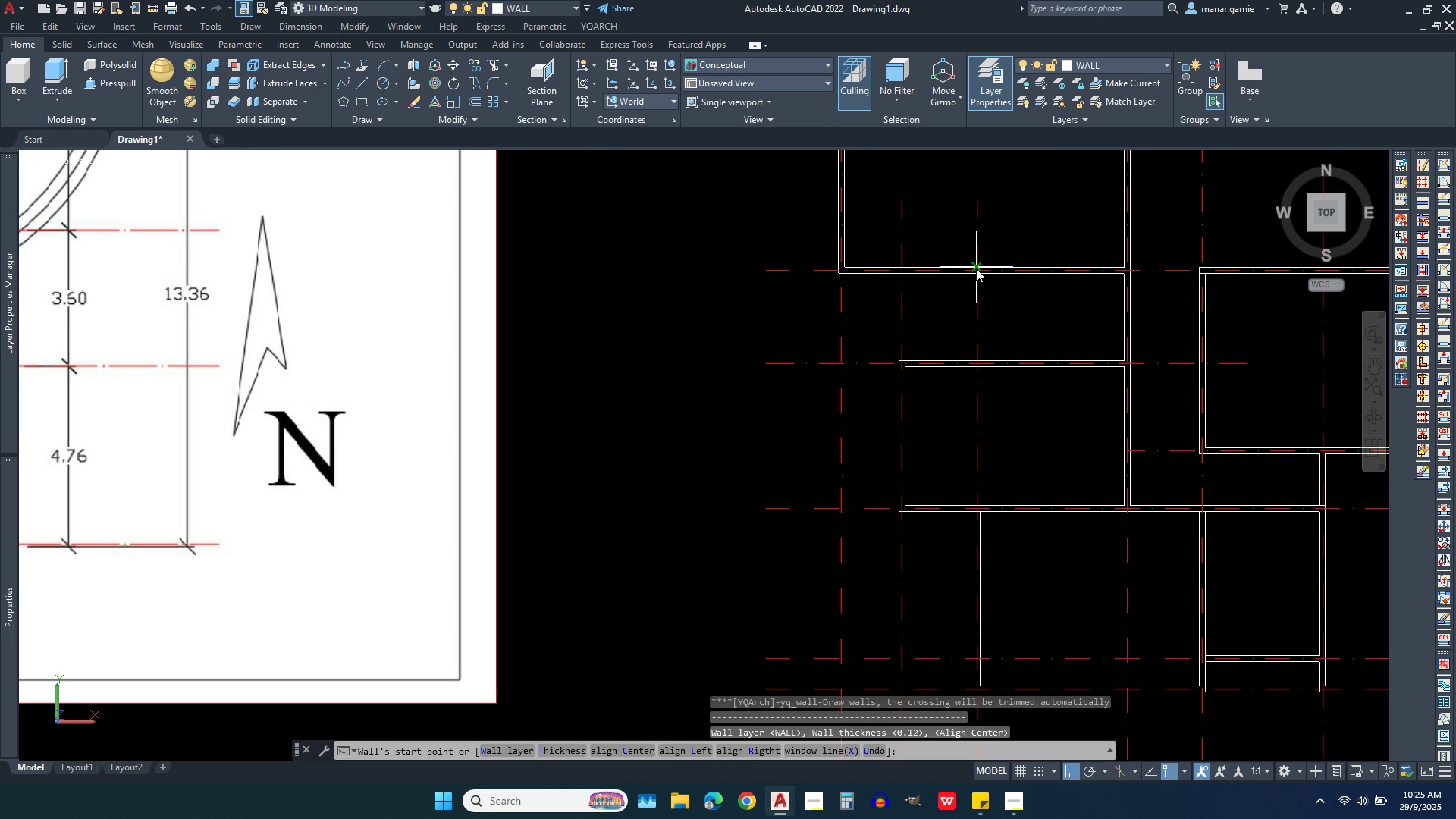 
left_click([976, 268])
 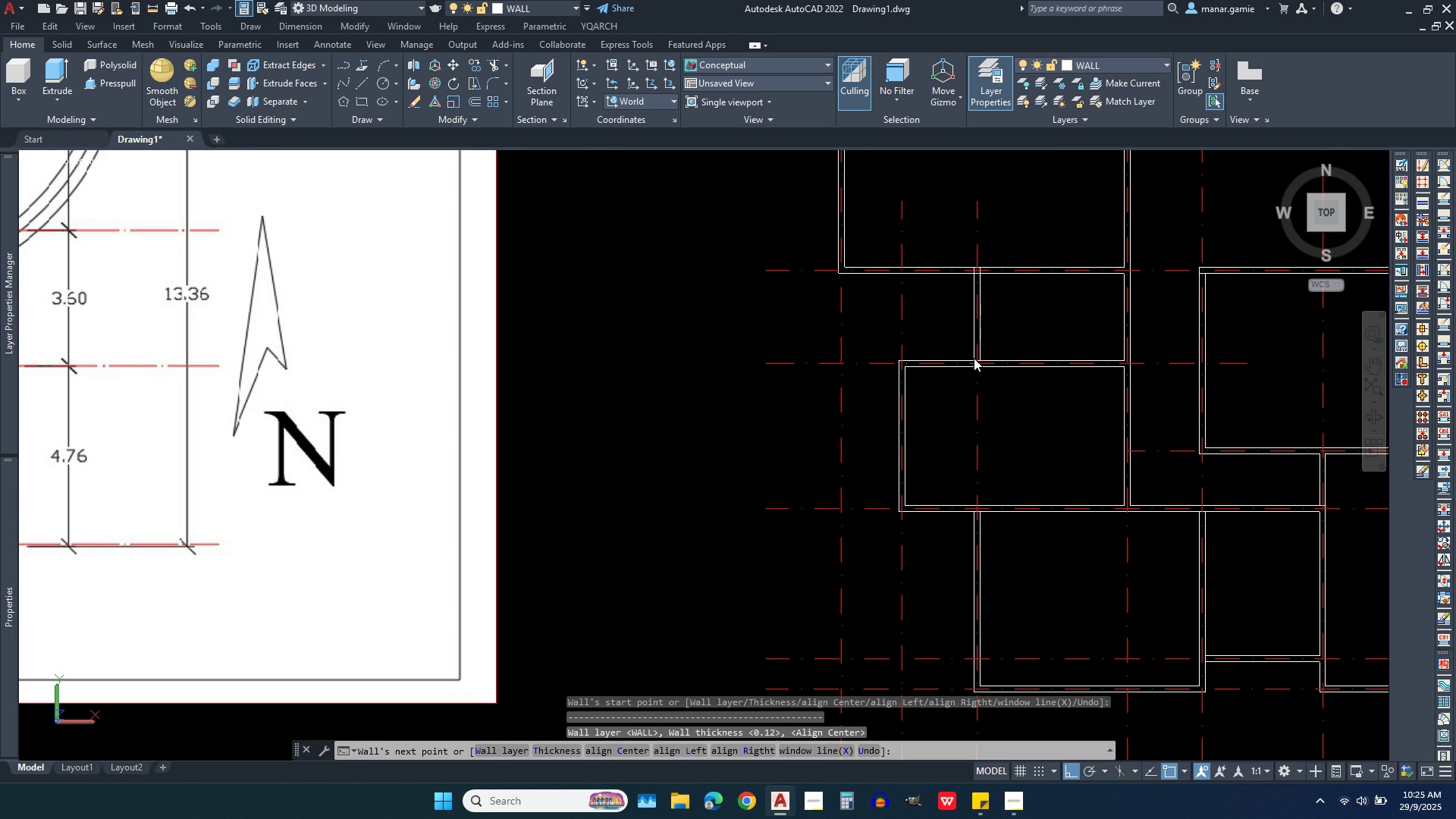 
left_click([974, 358])
 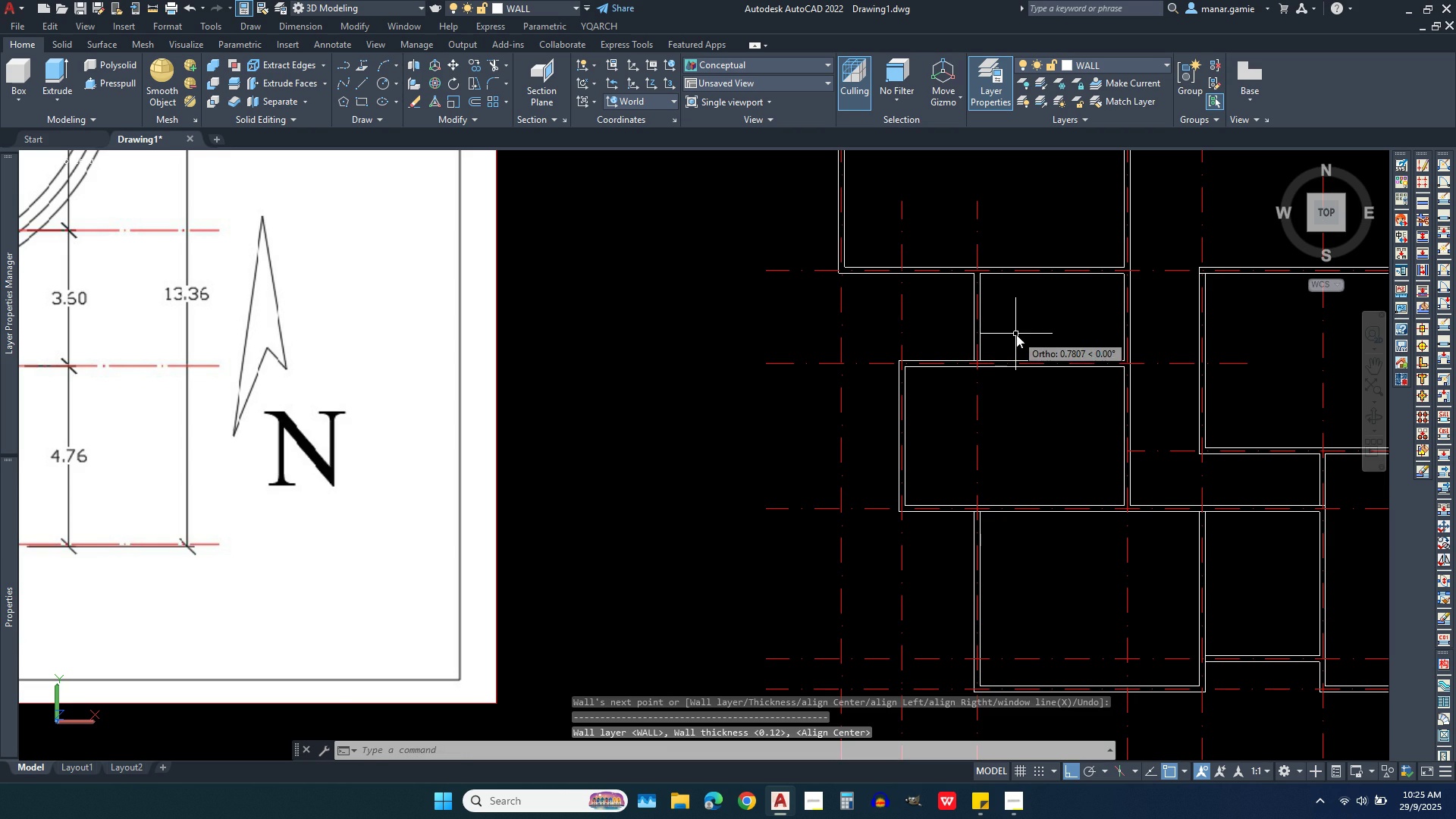 
right_click([1016, 334])
 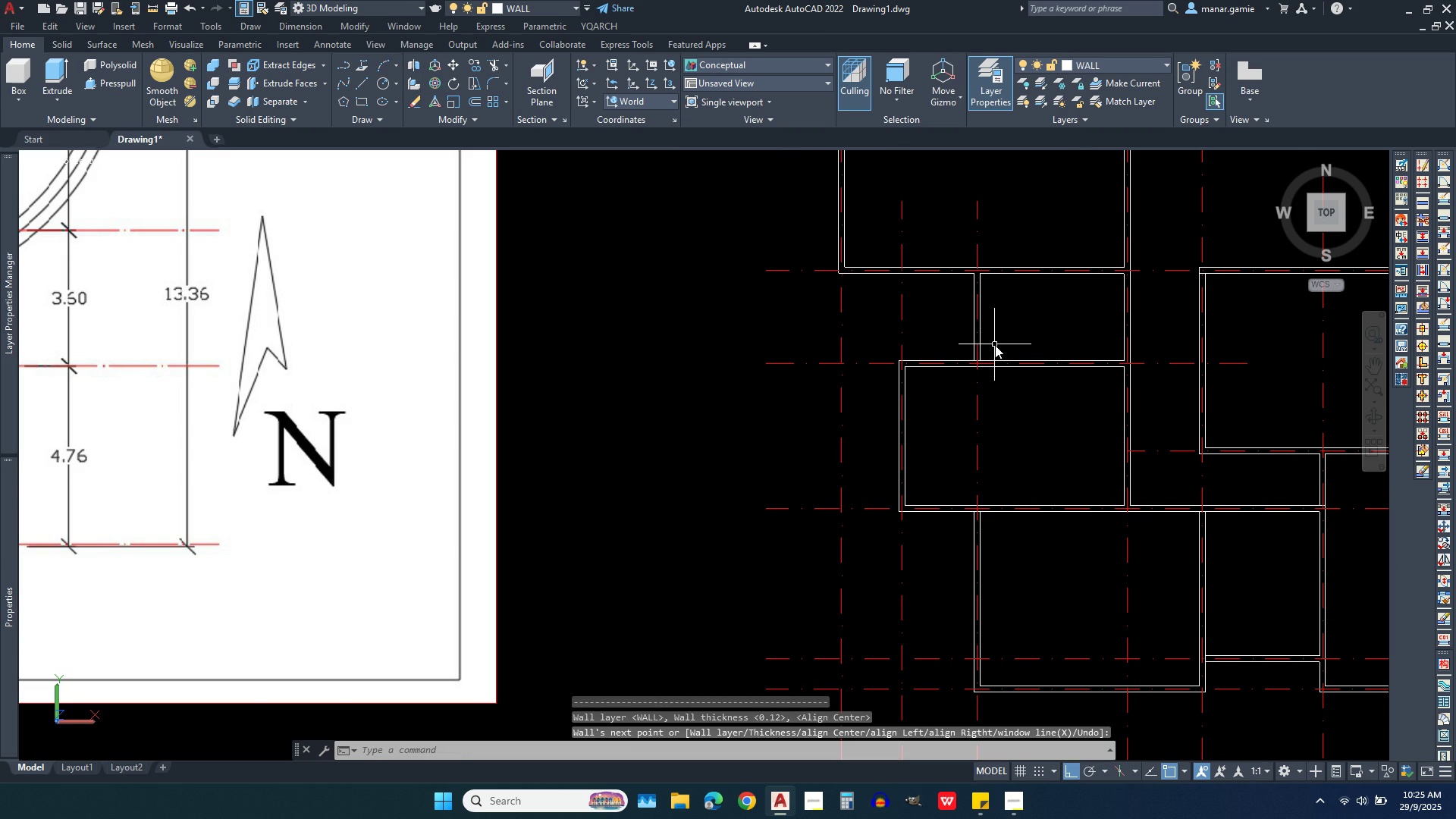 
scroll: coordinate [974, 345], scroll_direction: down, amount: 2.0
 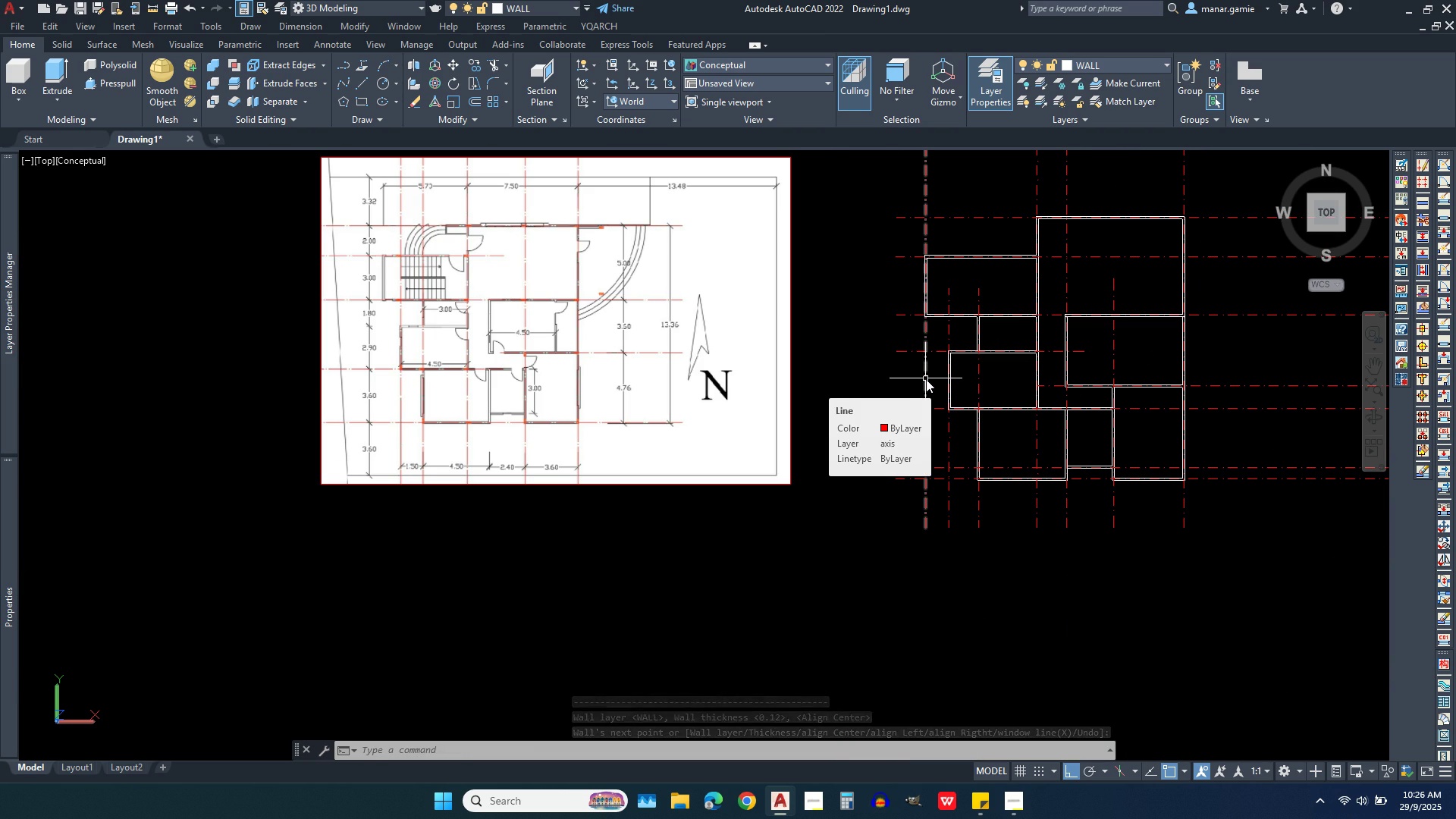 
wait(5.51)
 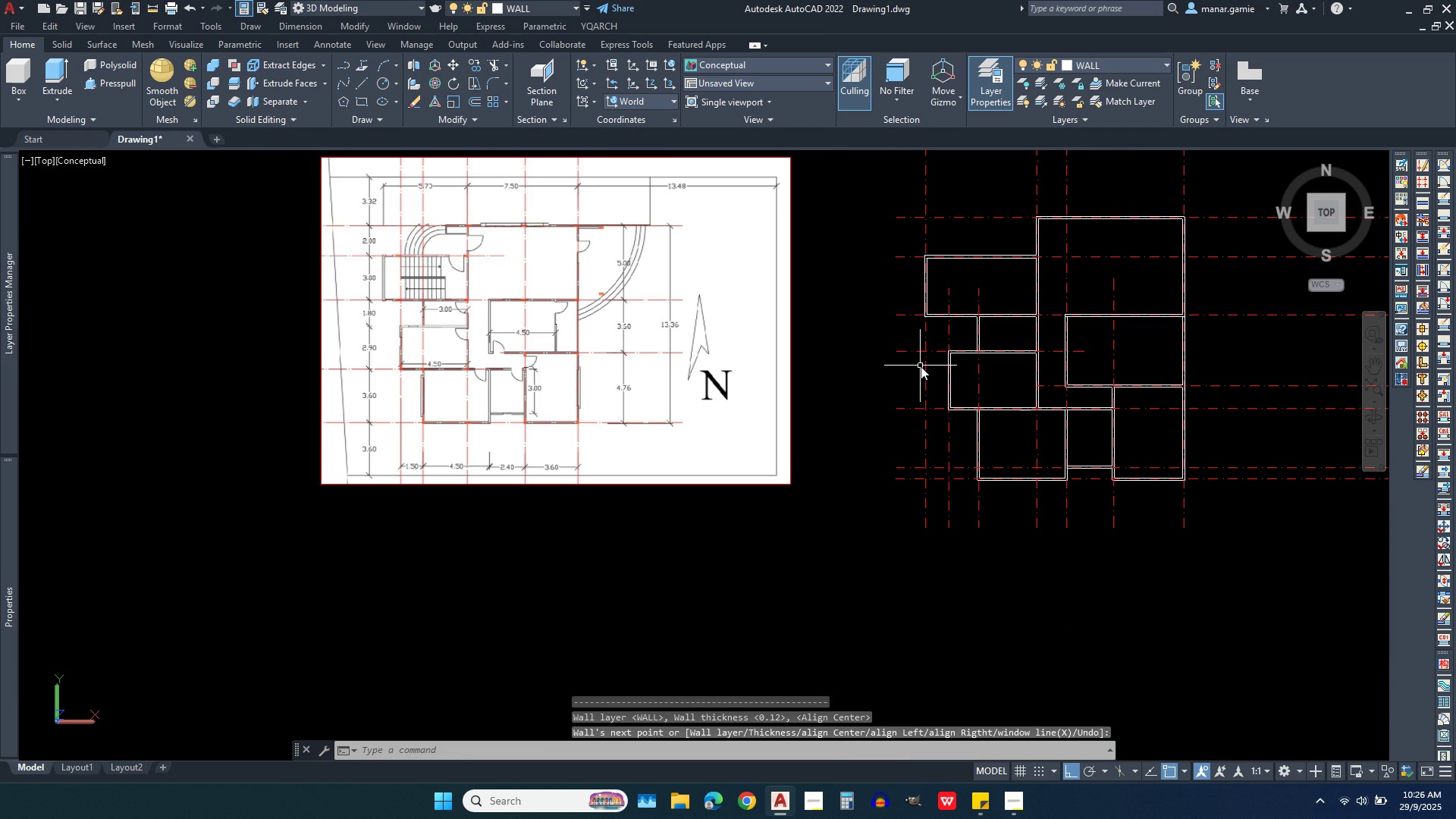 
scroll: coordinate [1029, 226], scroll_direction: up, amount: 1.0
 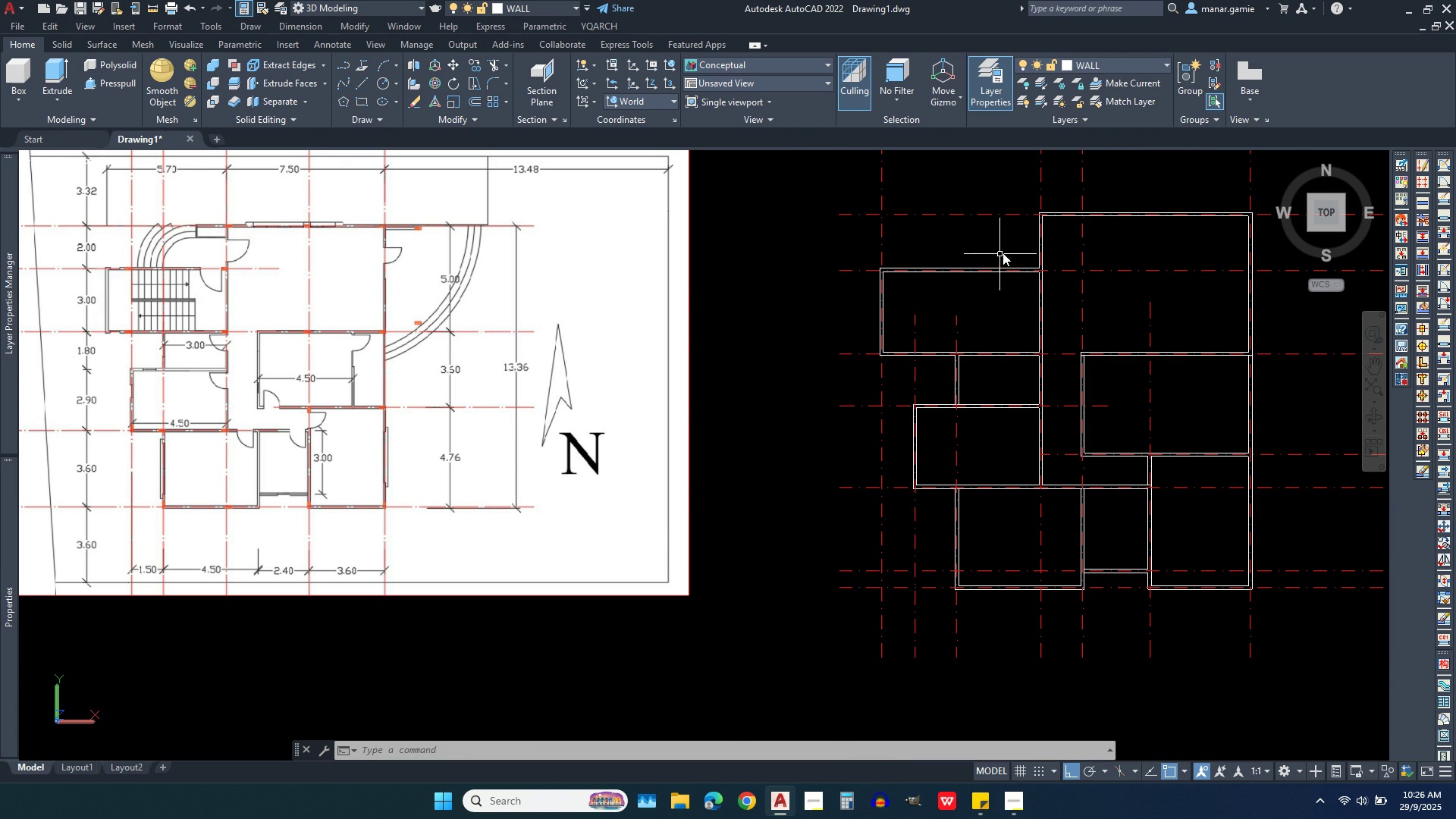 
wait(9.1)
 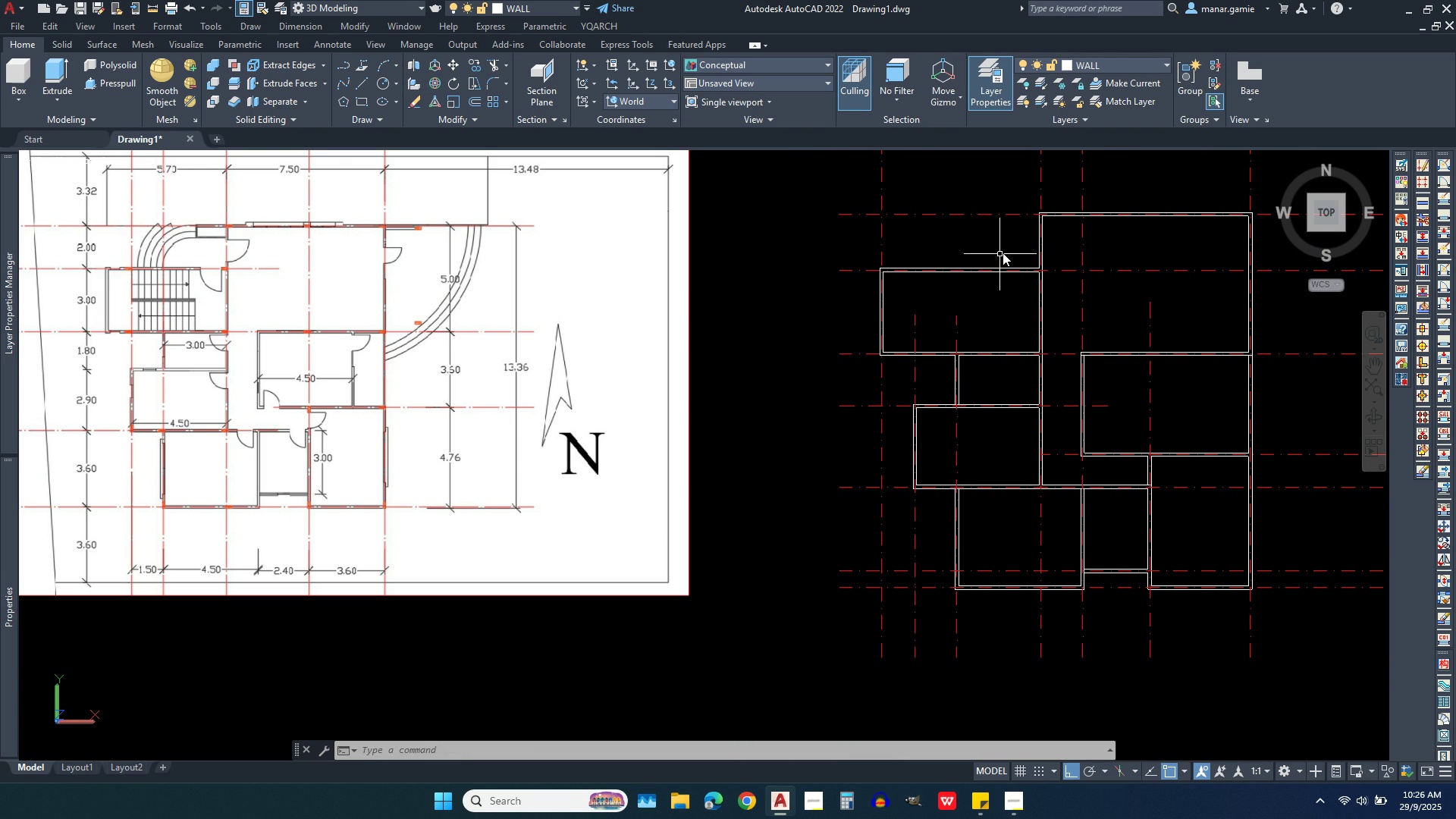 
scroll: coordinate [908, 326], scroll_direction: down, amount: 1.0
 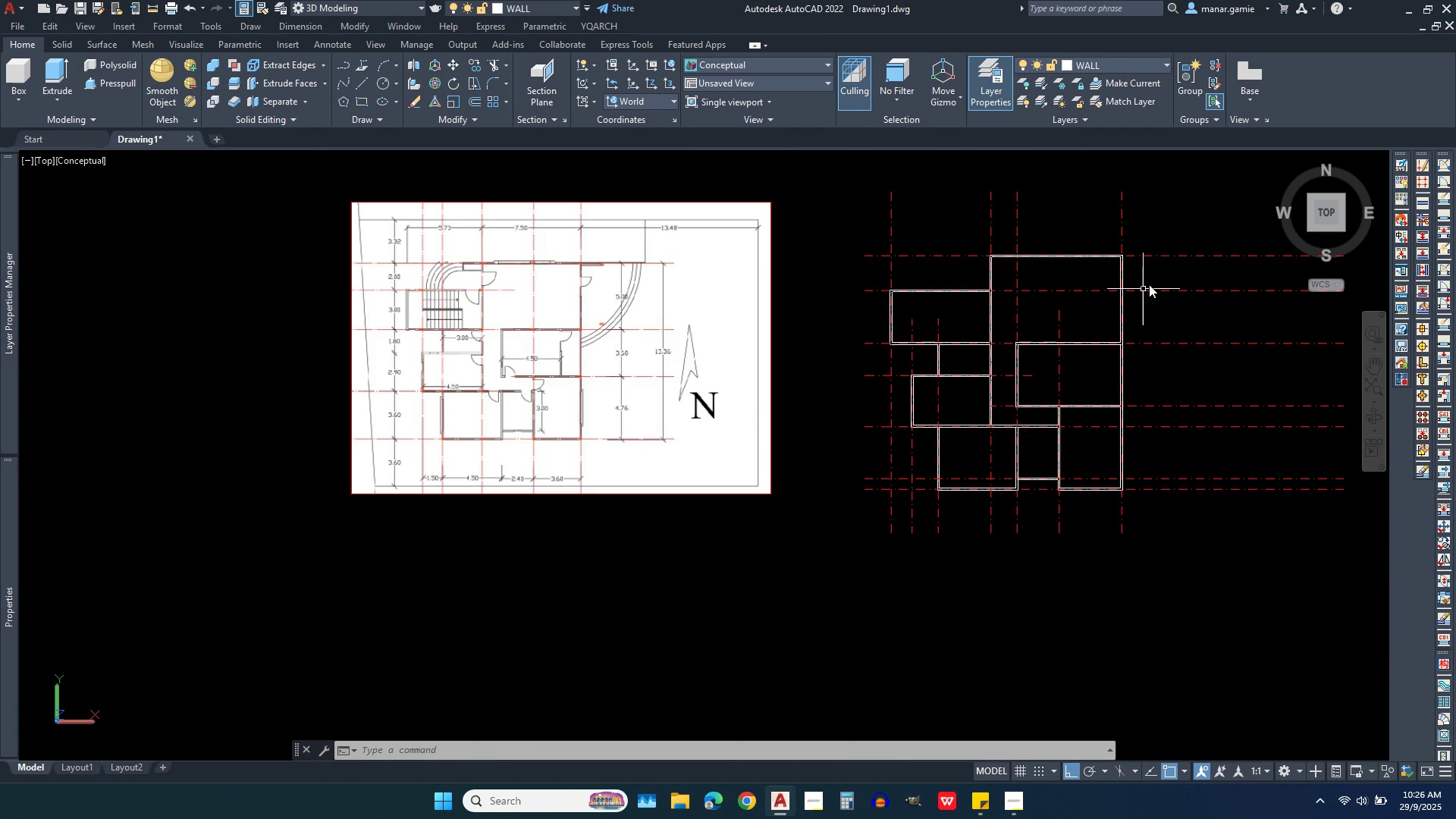 
scroll: coordinate [1138, 284], scroll_direction: up, amount: 3.0
 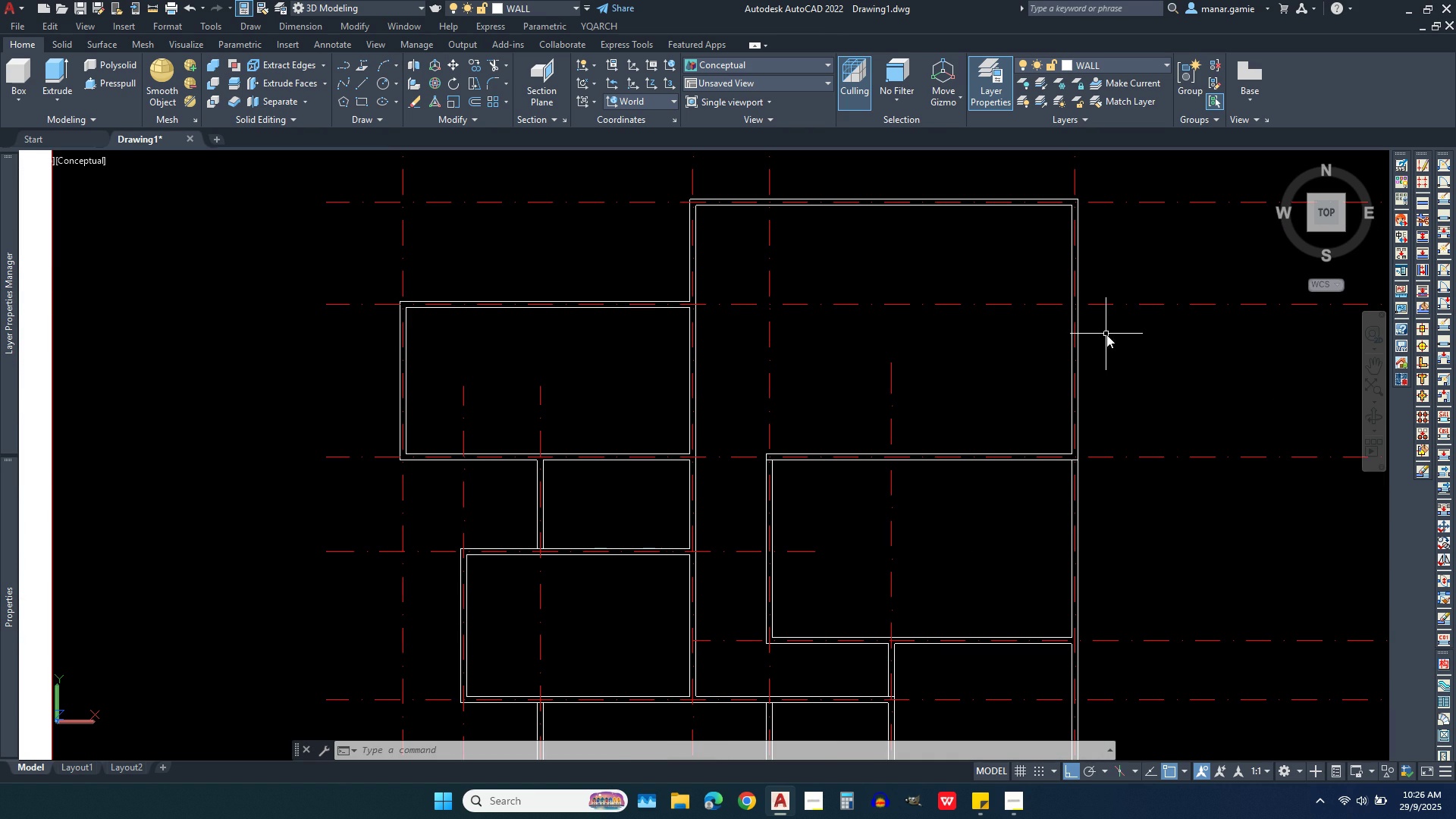 
scroll: coordinate [1115, 334], scroll_direction: down, amount: 2.0
 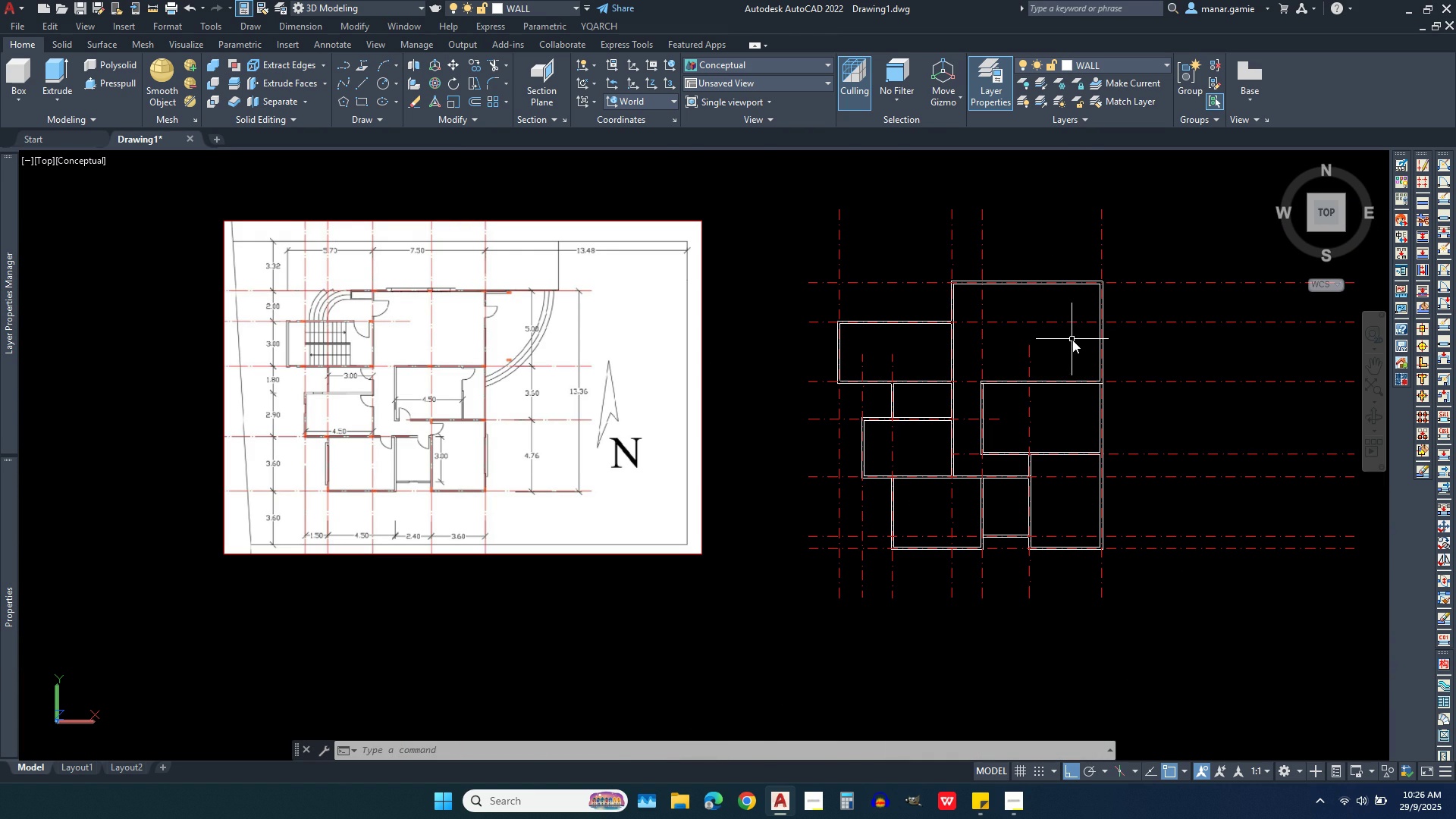 
type(ad)
 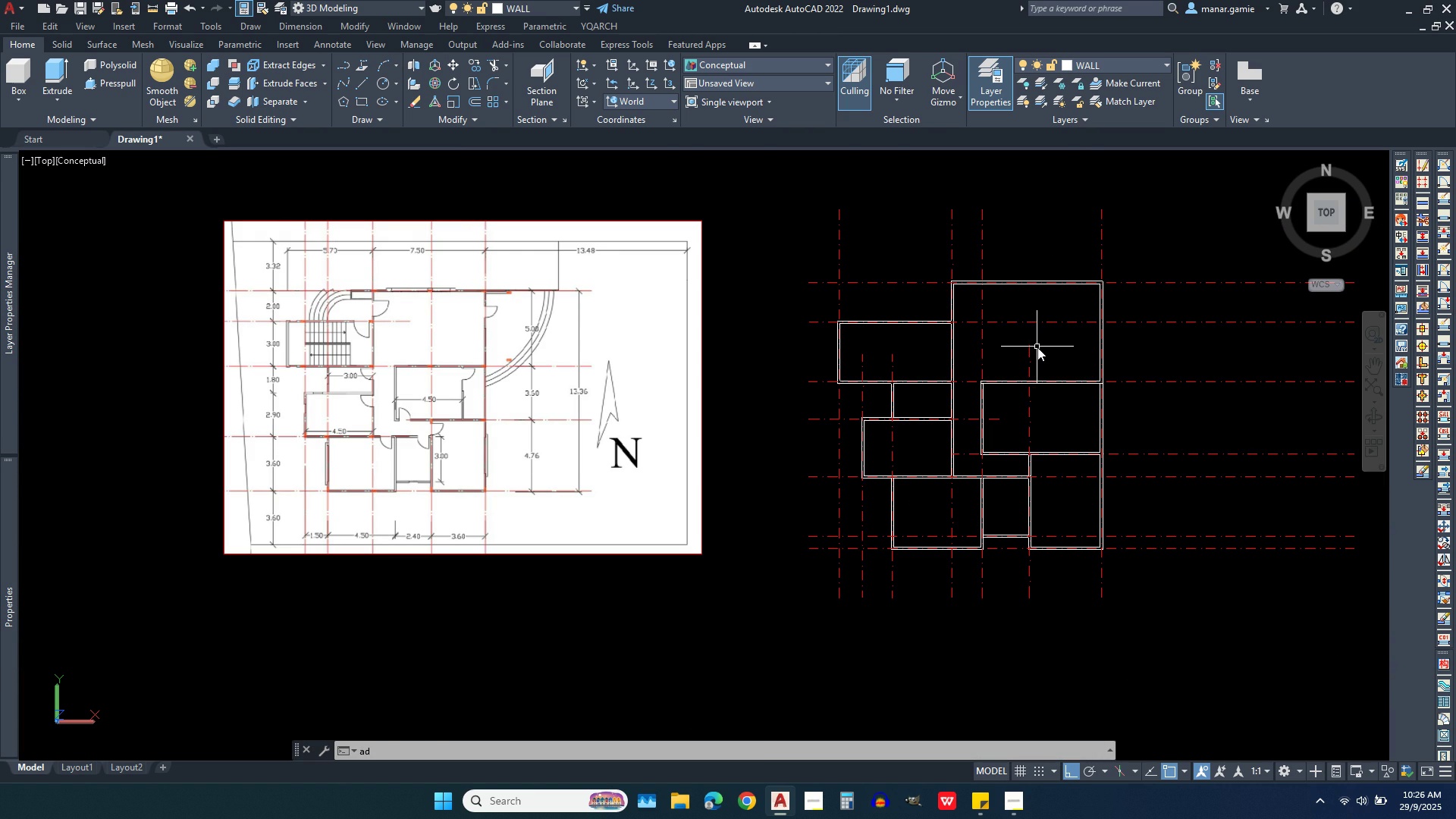 
key(Enter)